 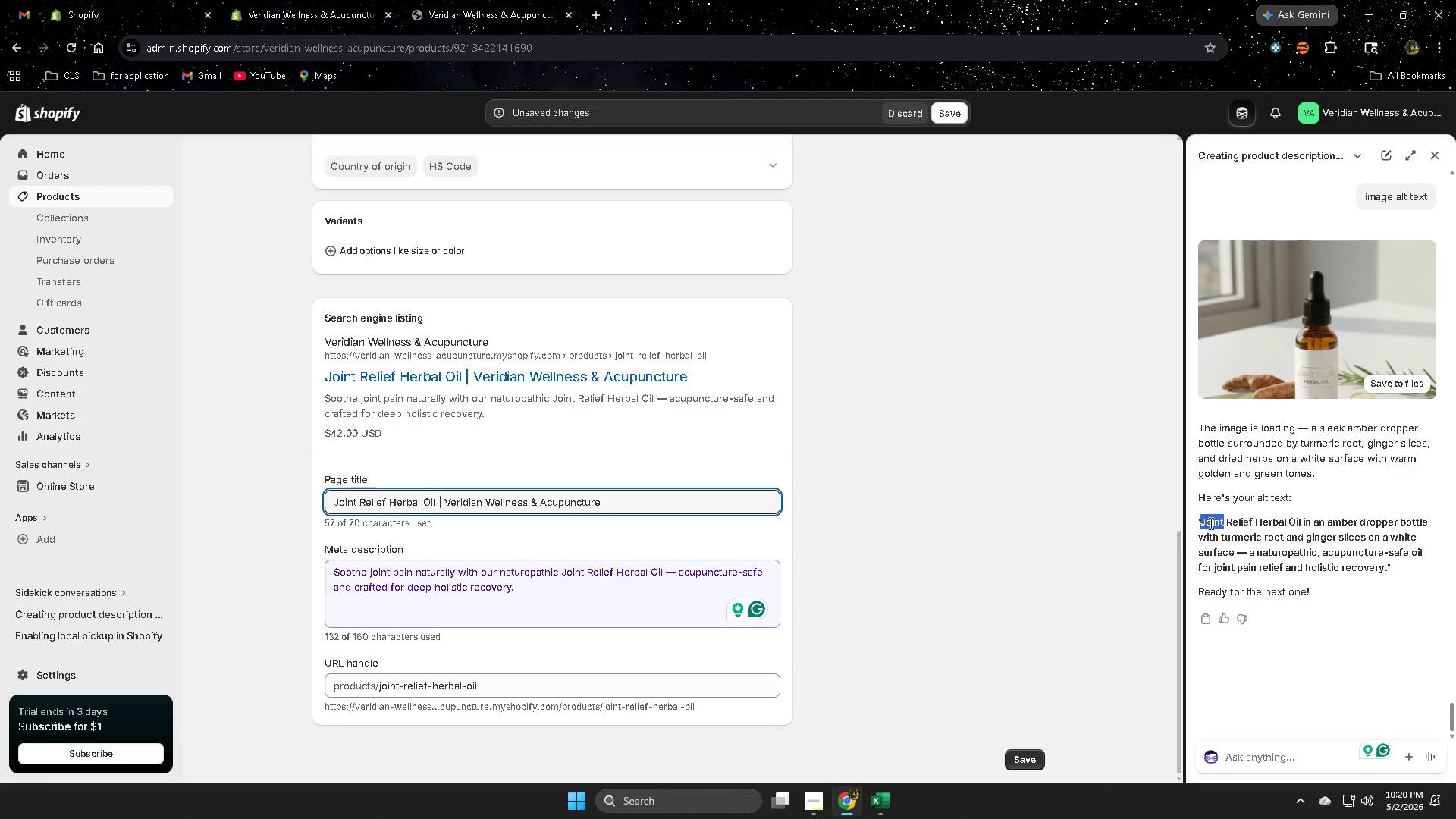 
left_click_drag(start_coordinate=[1207, 522], to_coordinate=[1363, 575])
 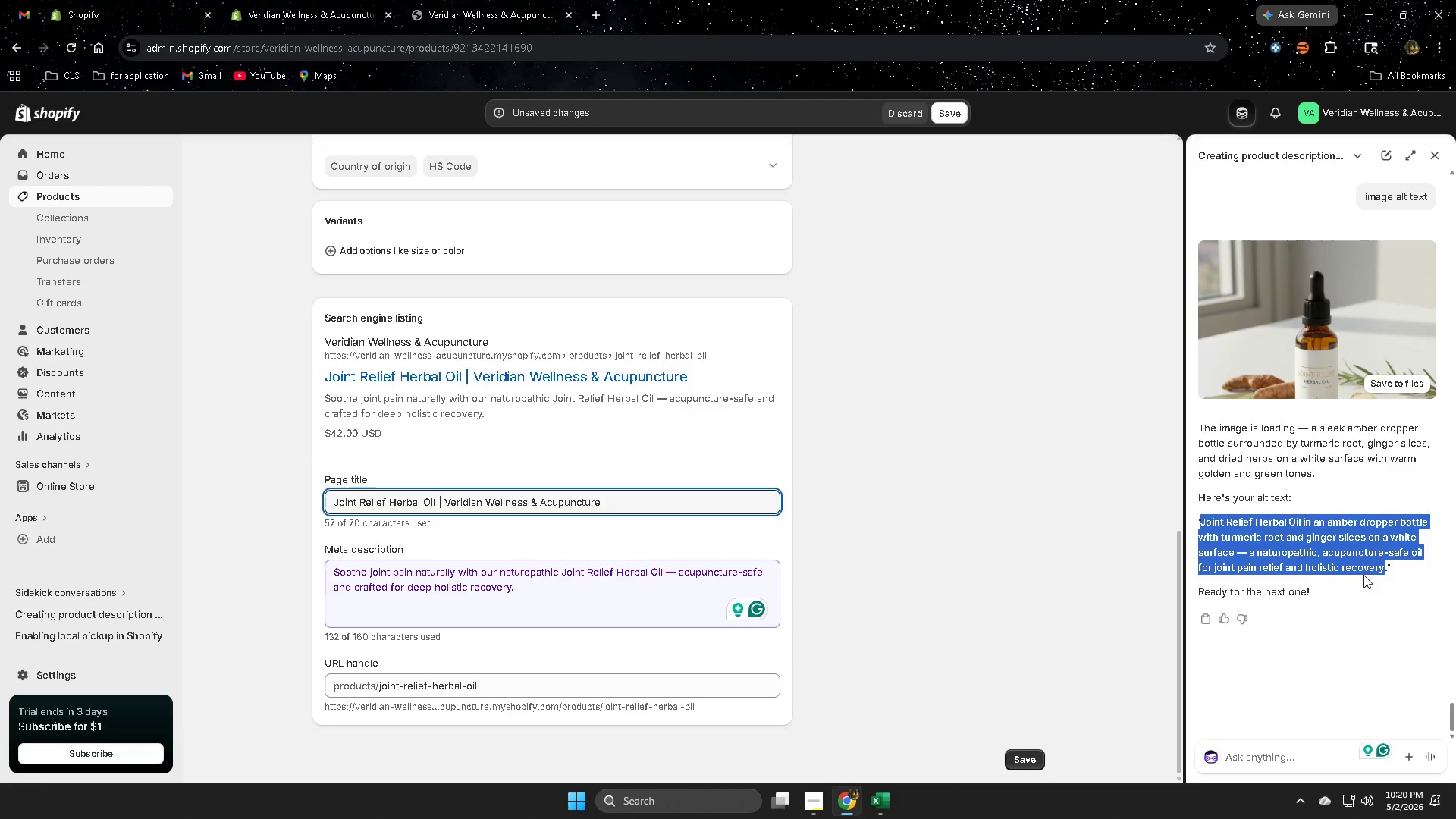 
key(Control+ControlLeft)
 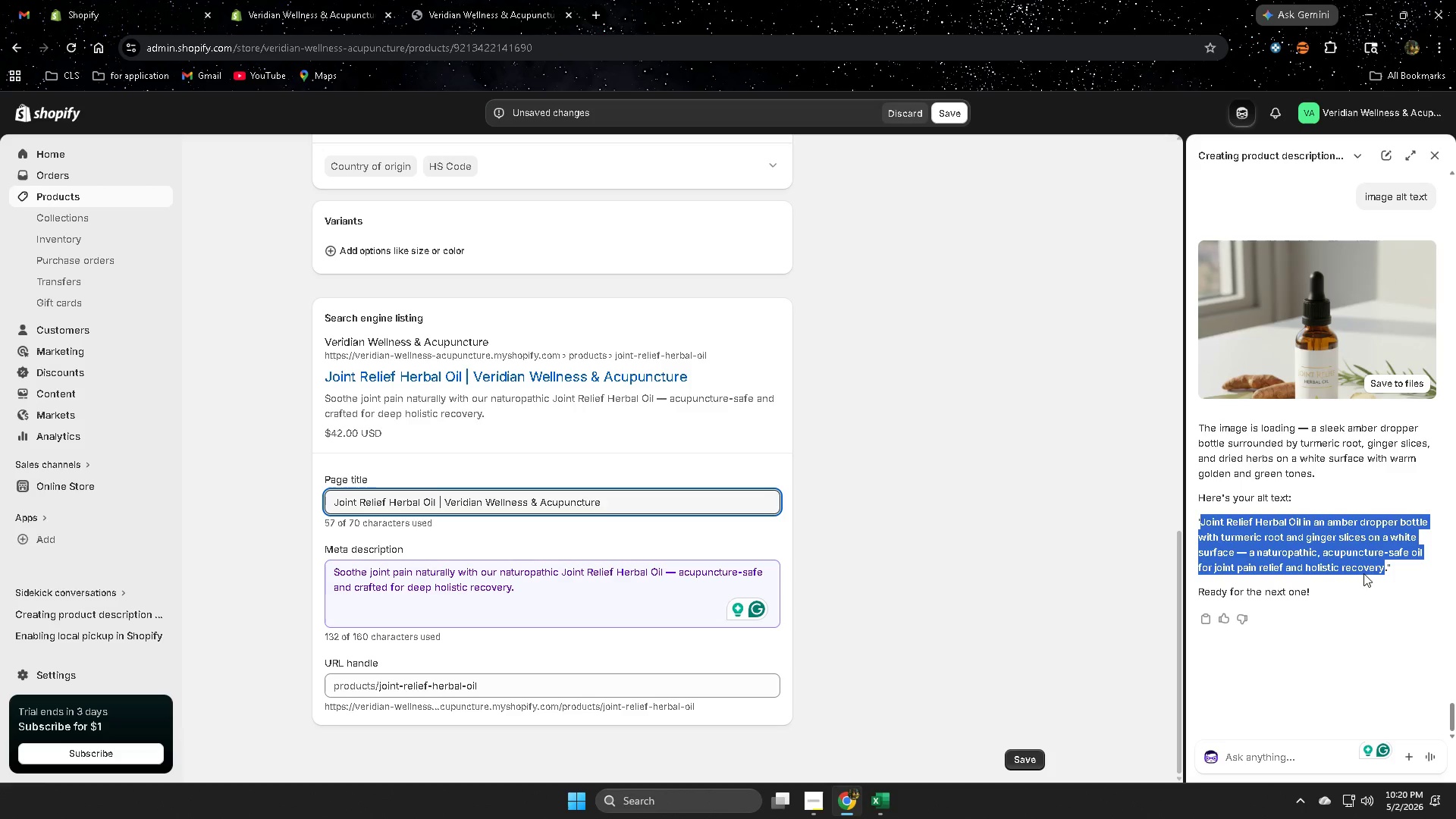 
key(Control+C)
 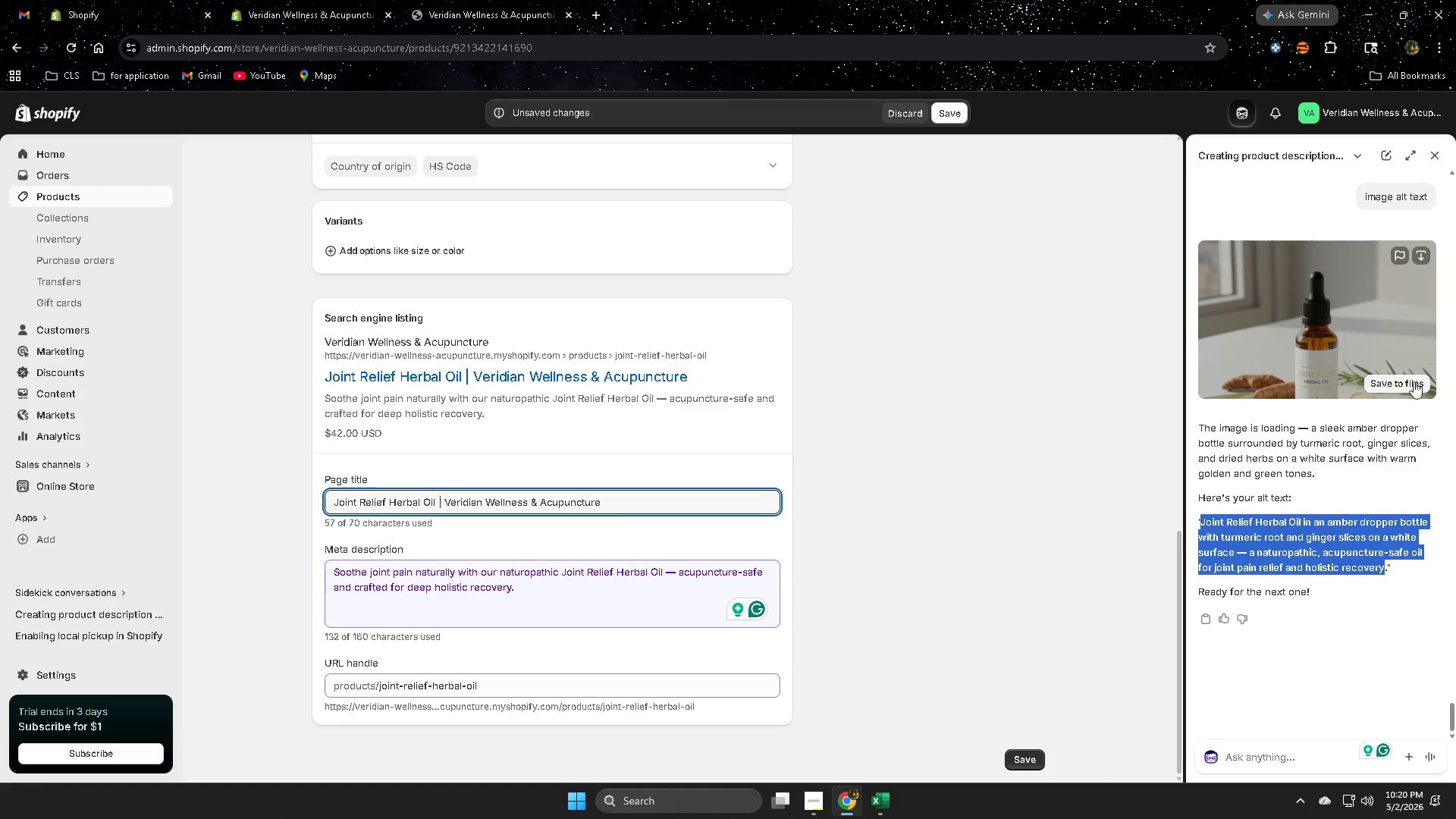 
left_click([1410, 387])
 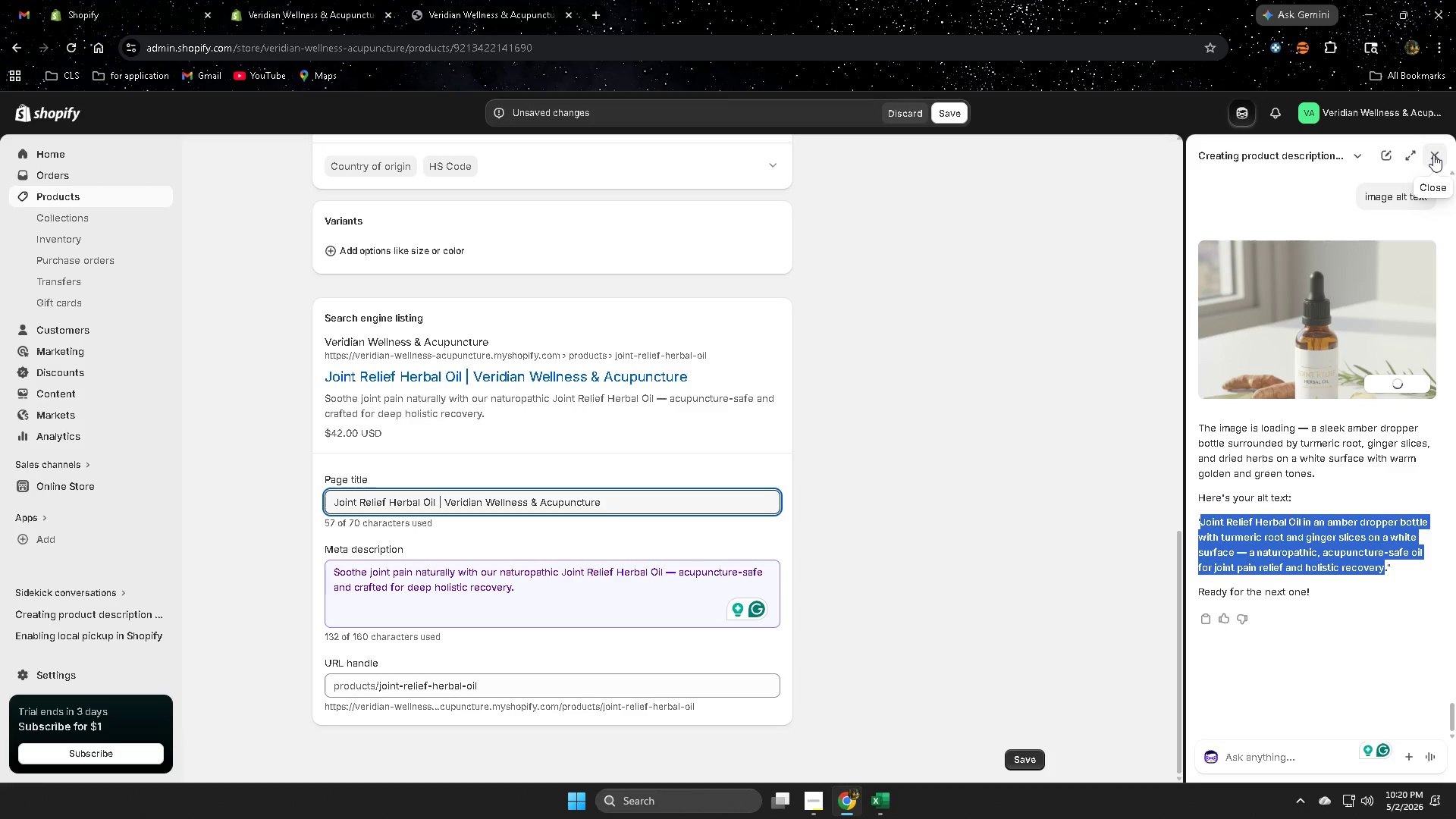 
left_click([1433, 155])
 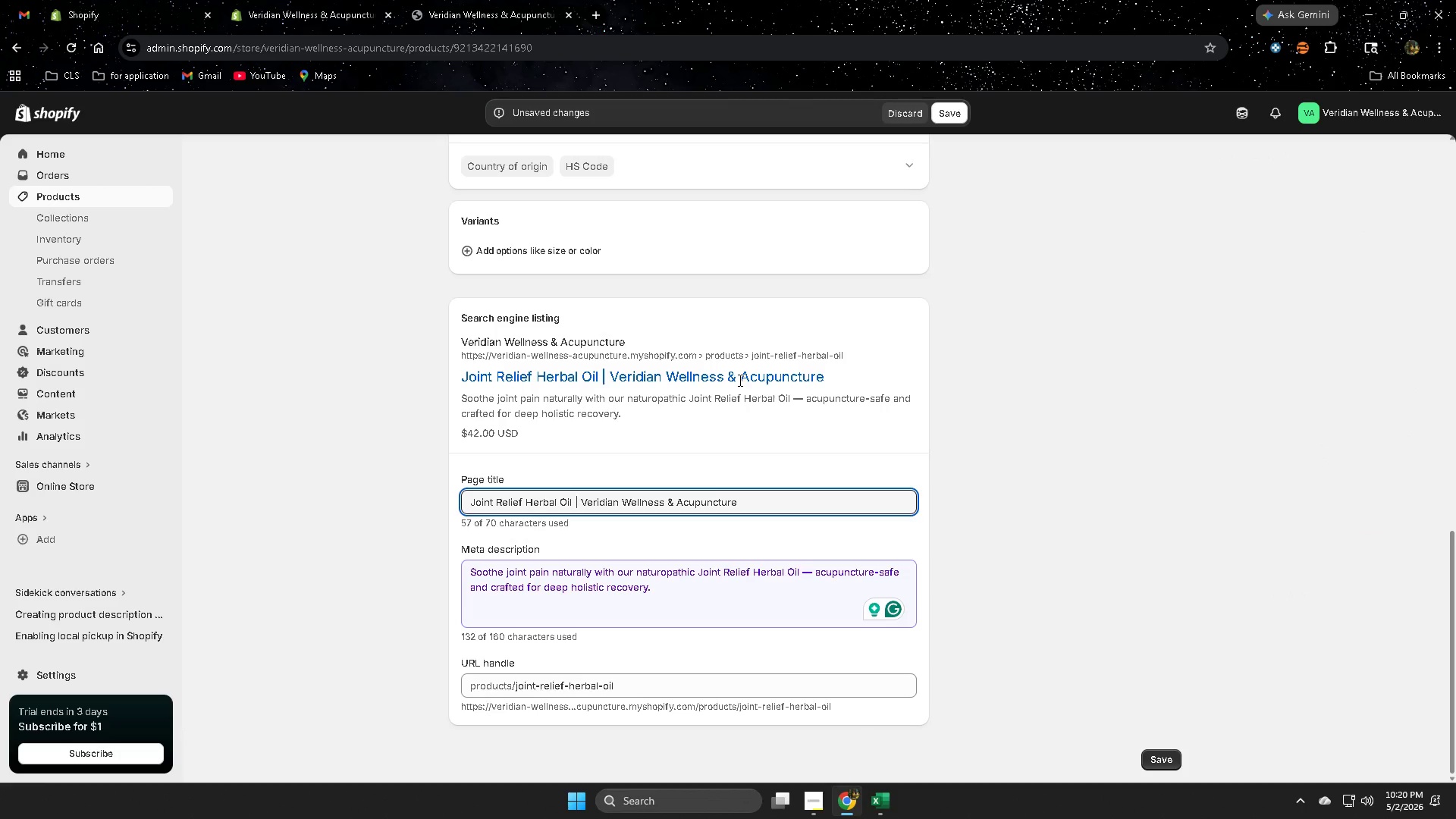 
scroll: coordinate [686, 497], scroll_direction: up, amount: 9.0
 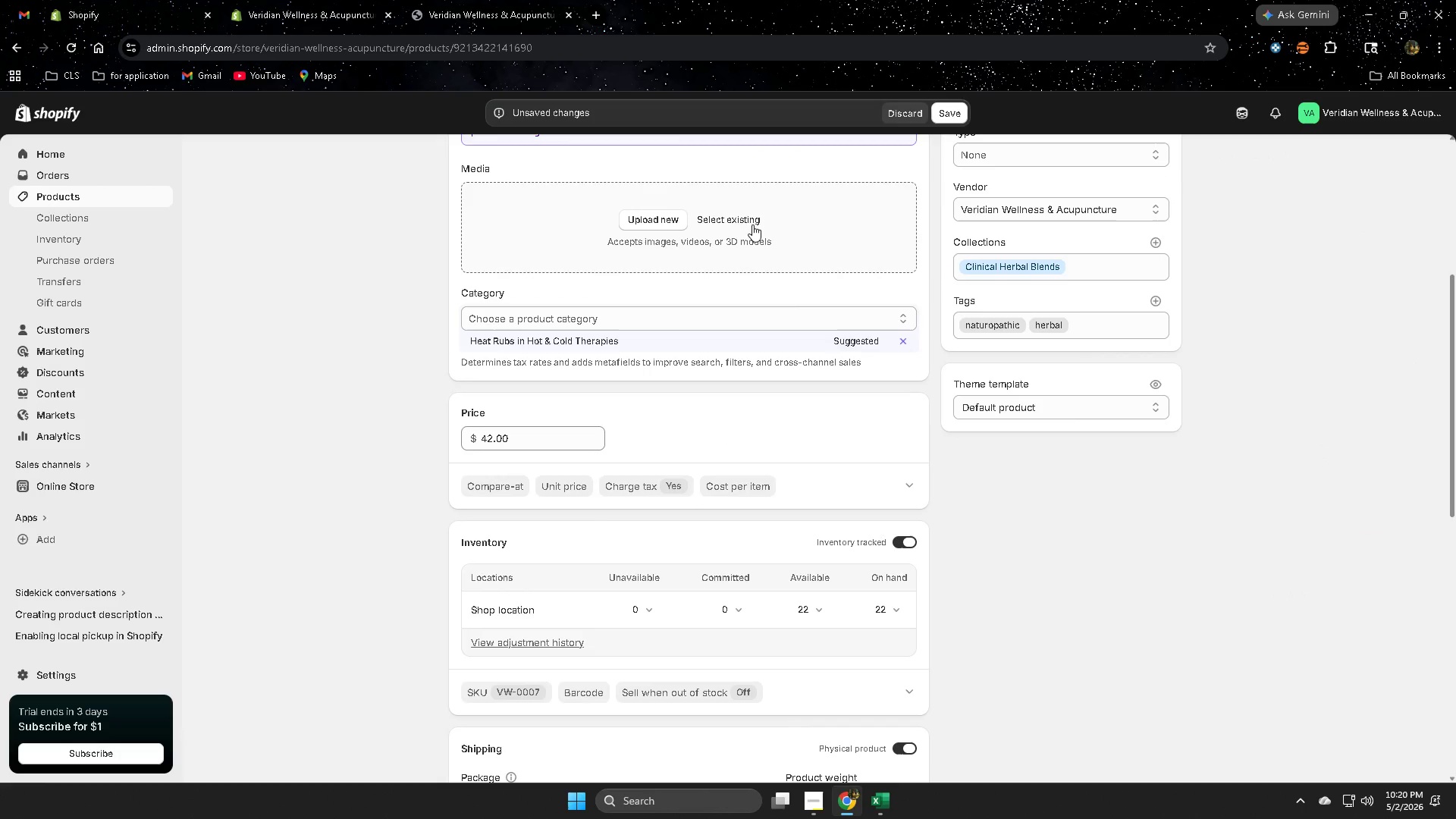 
left_click([751, 219])
 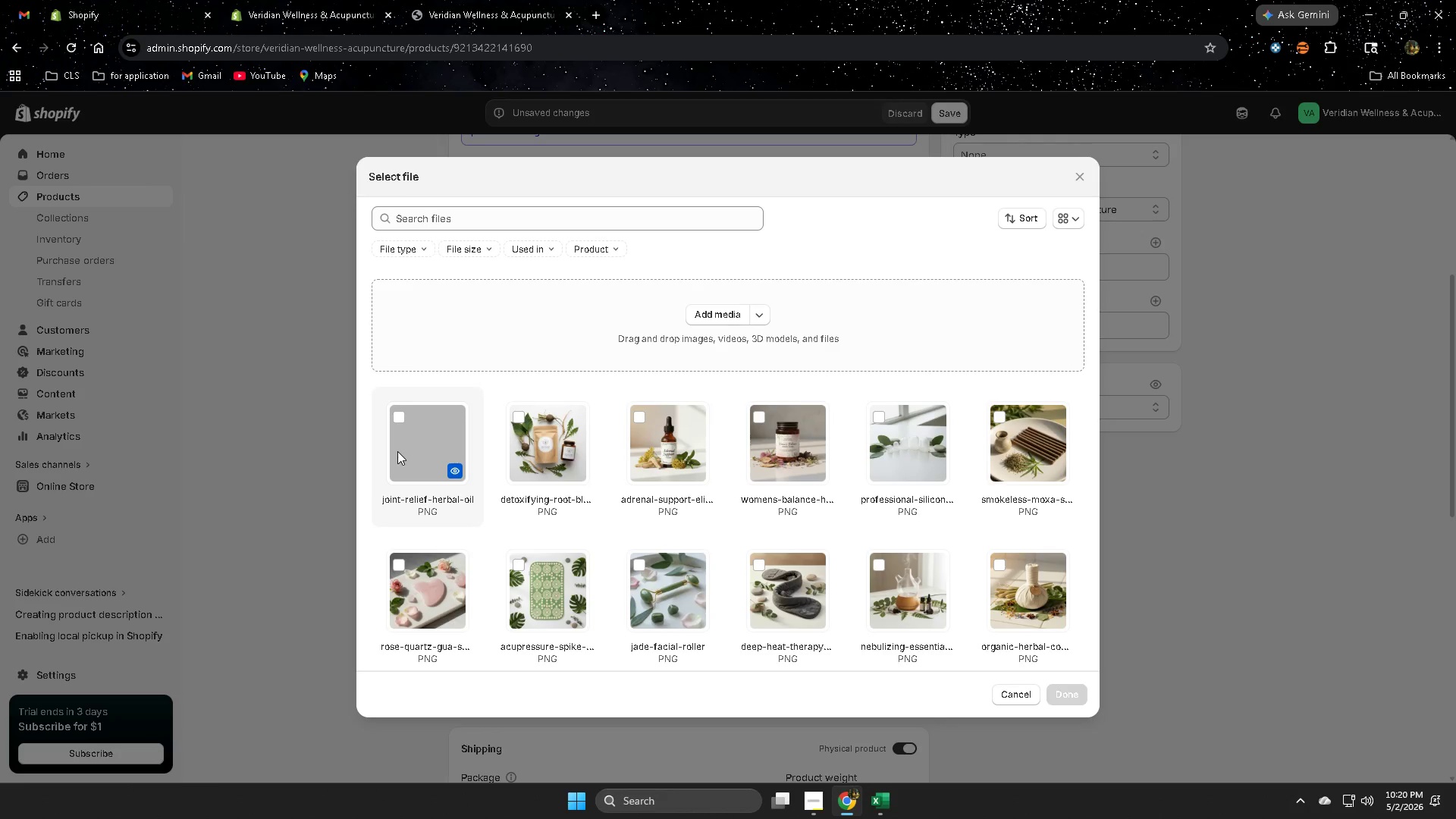 
left_click([398, 422])
 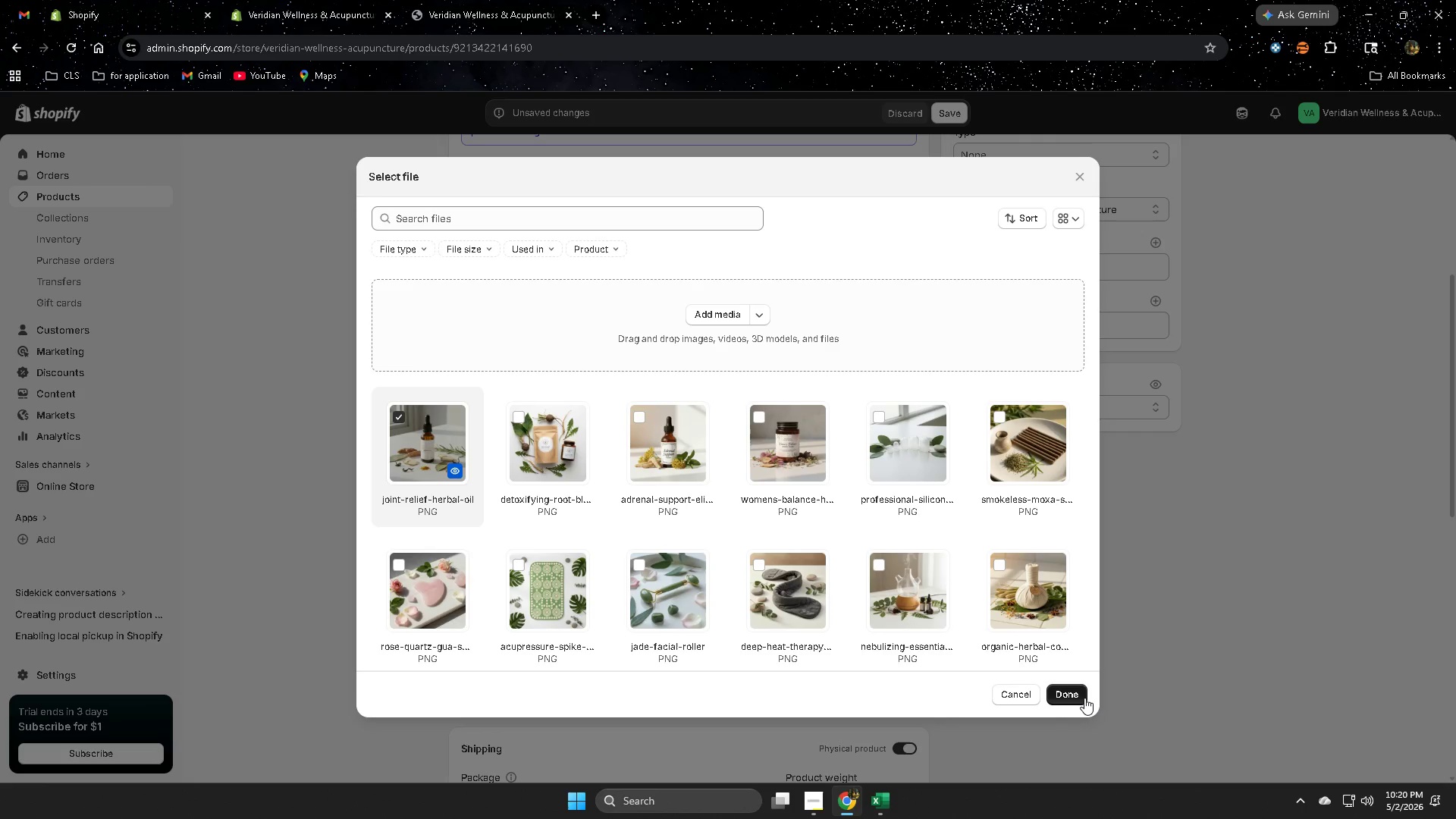 
left_click([1084, 698])
 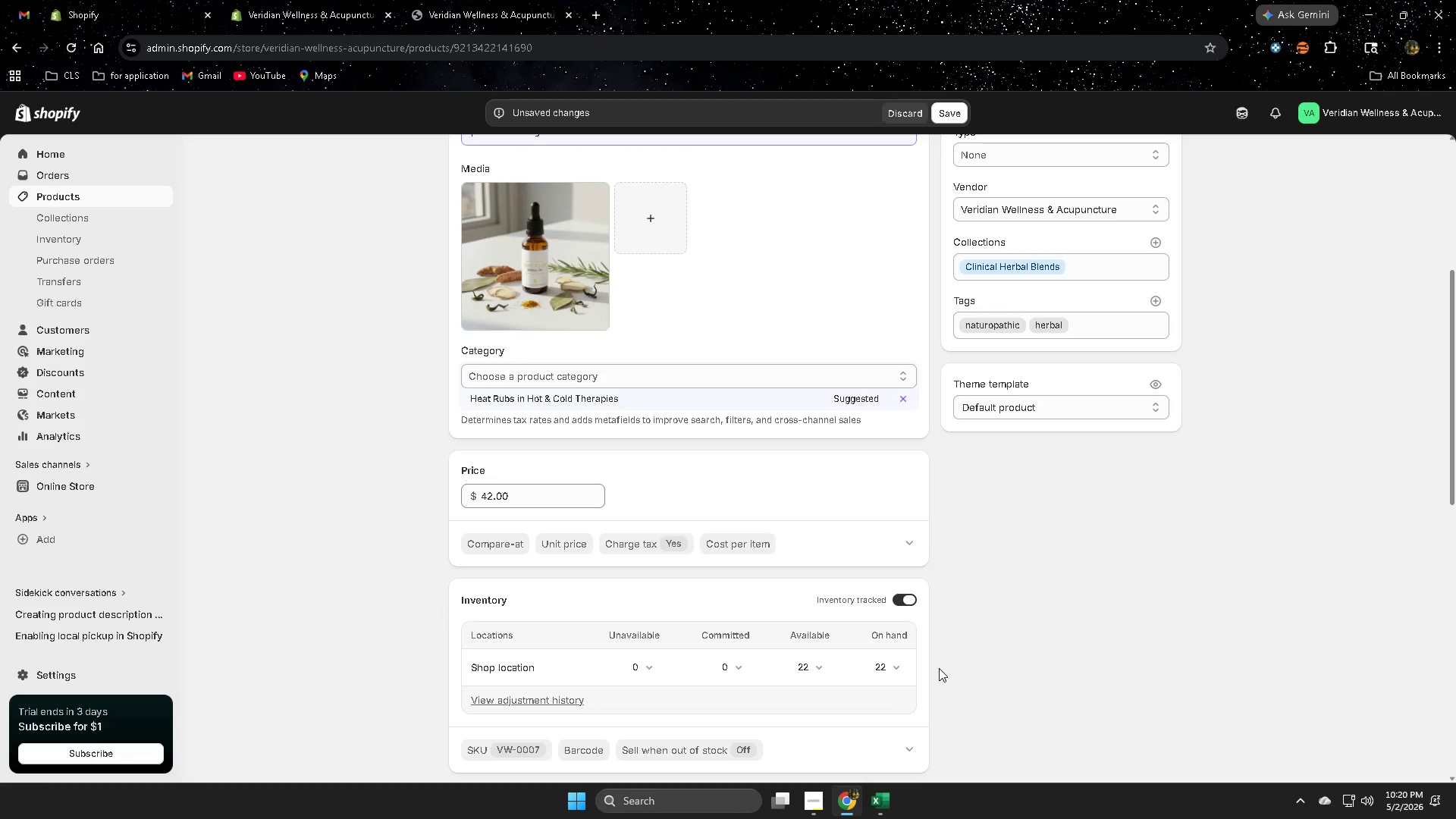 
scroll: coordinate [943, 658], scroll_direction: up, amount: 3.0
 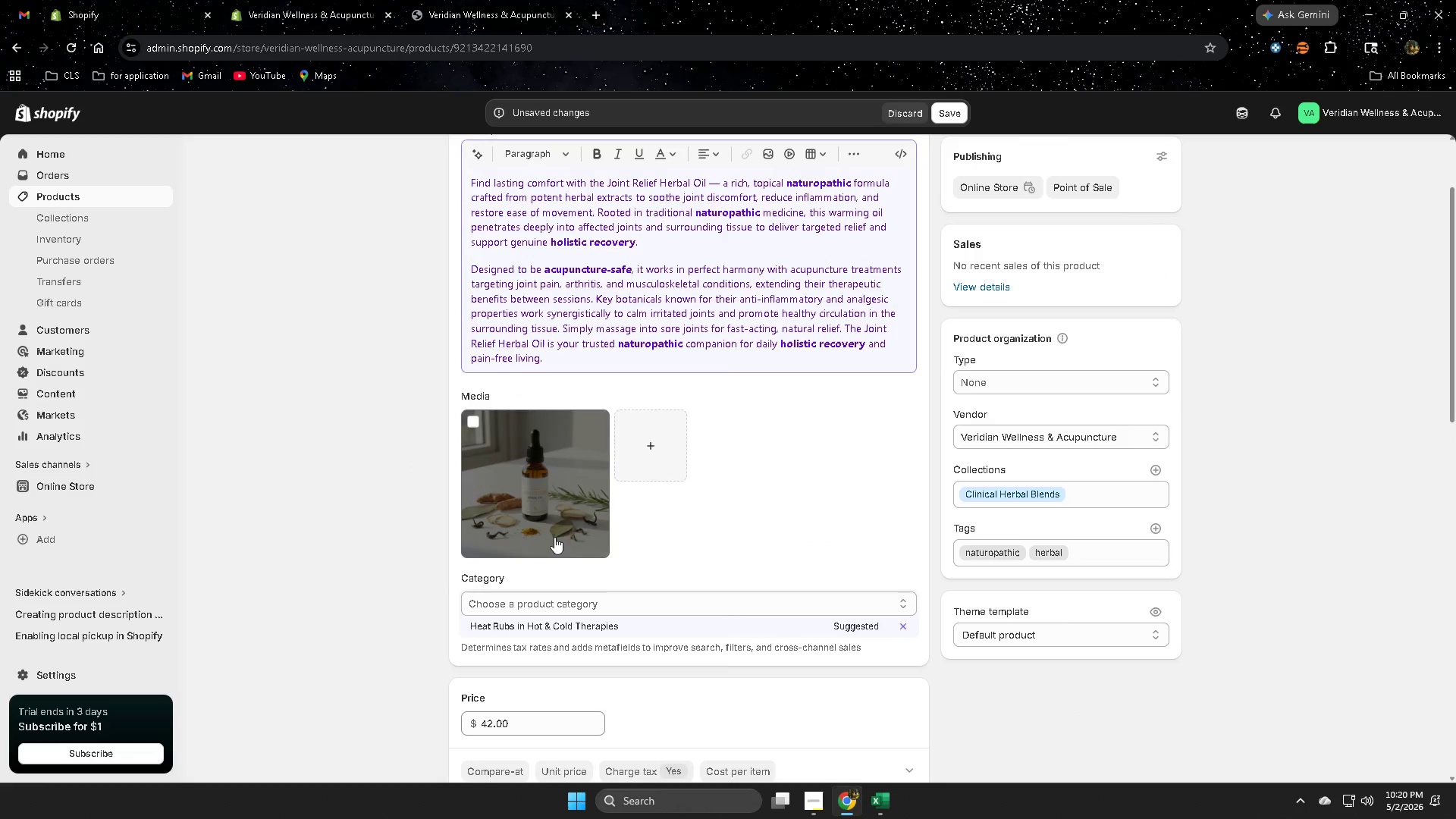 
left_click([536, 521])
 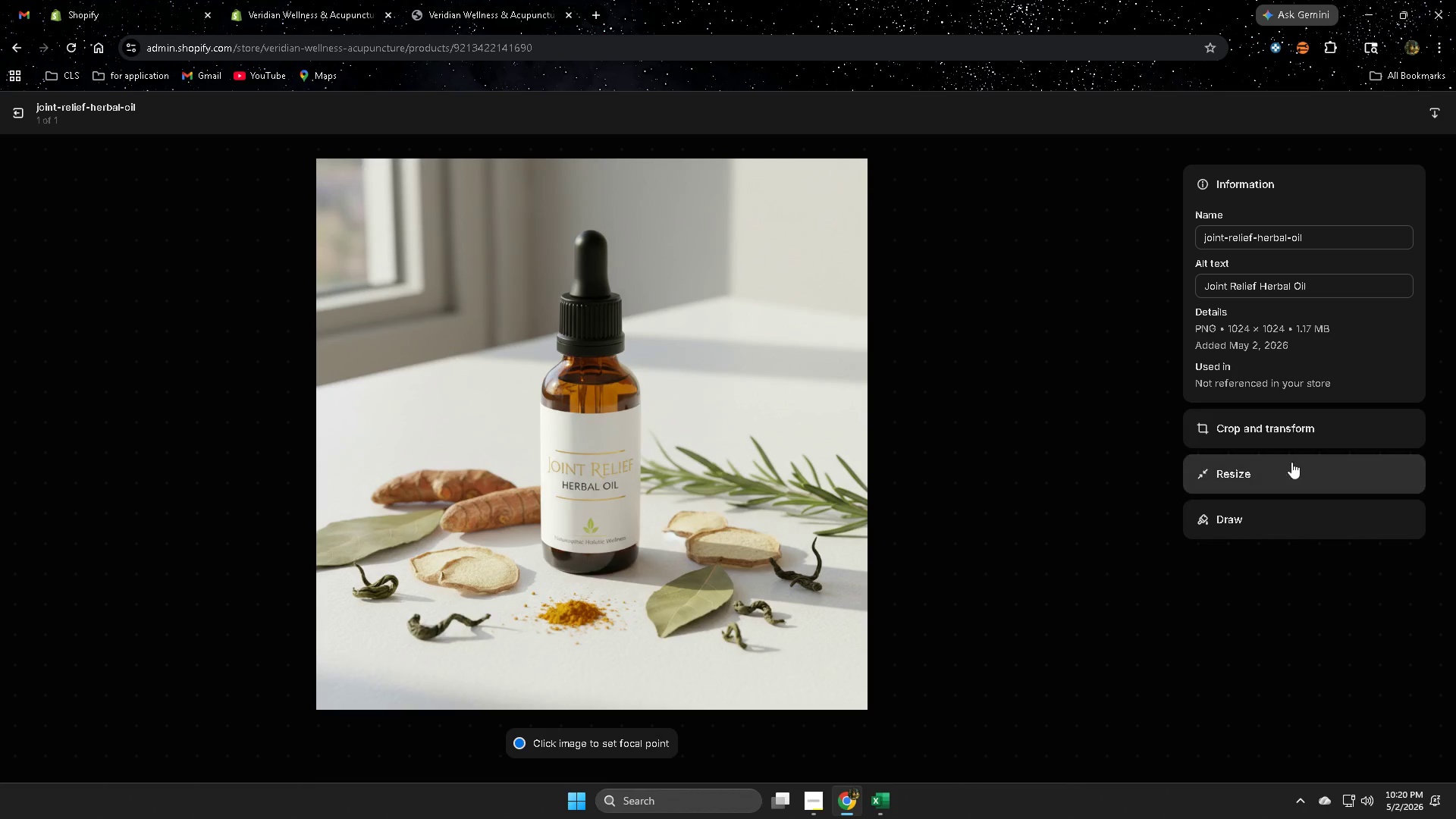 
double_click([1317, 286])
 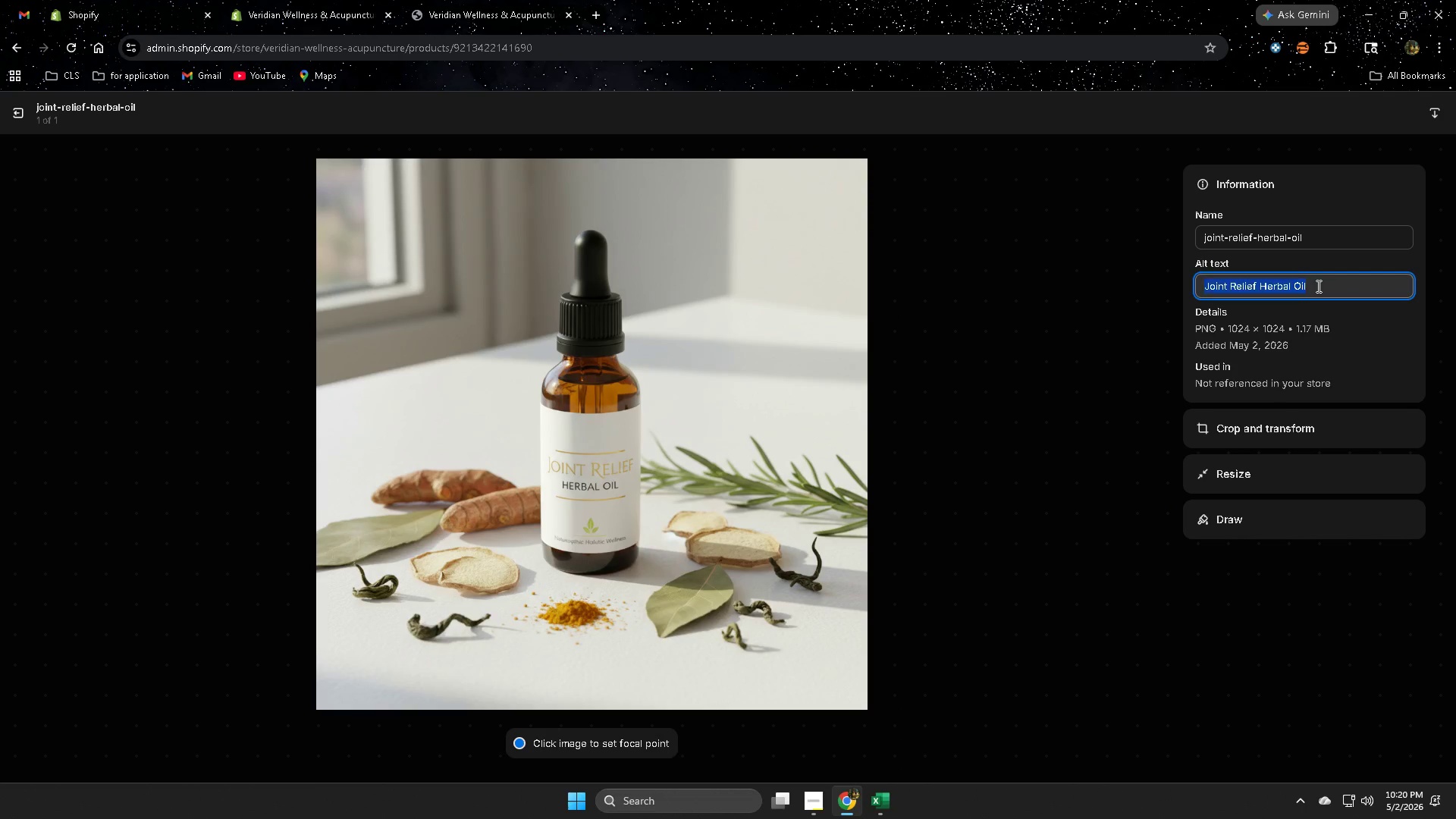 
triple_click([1317, 286])
 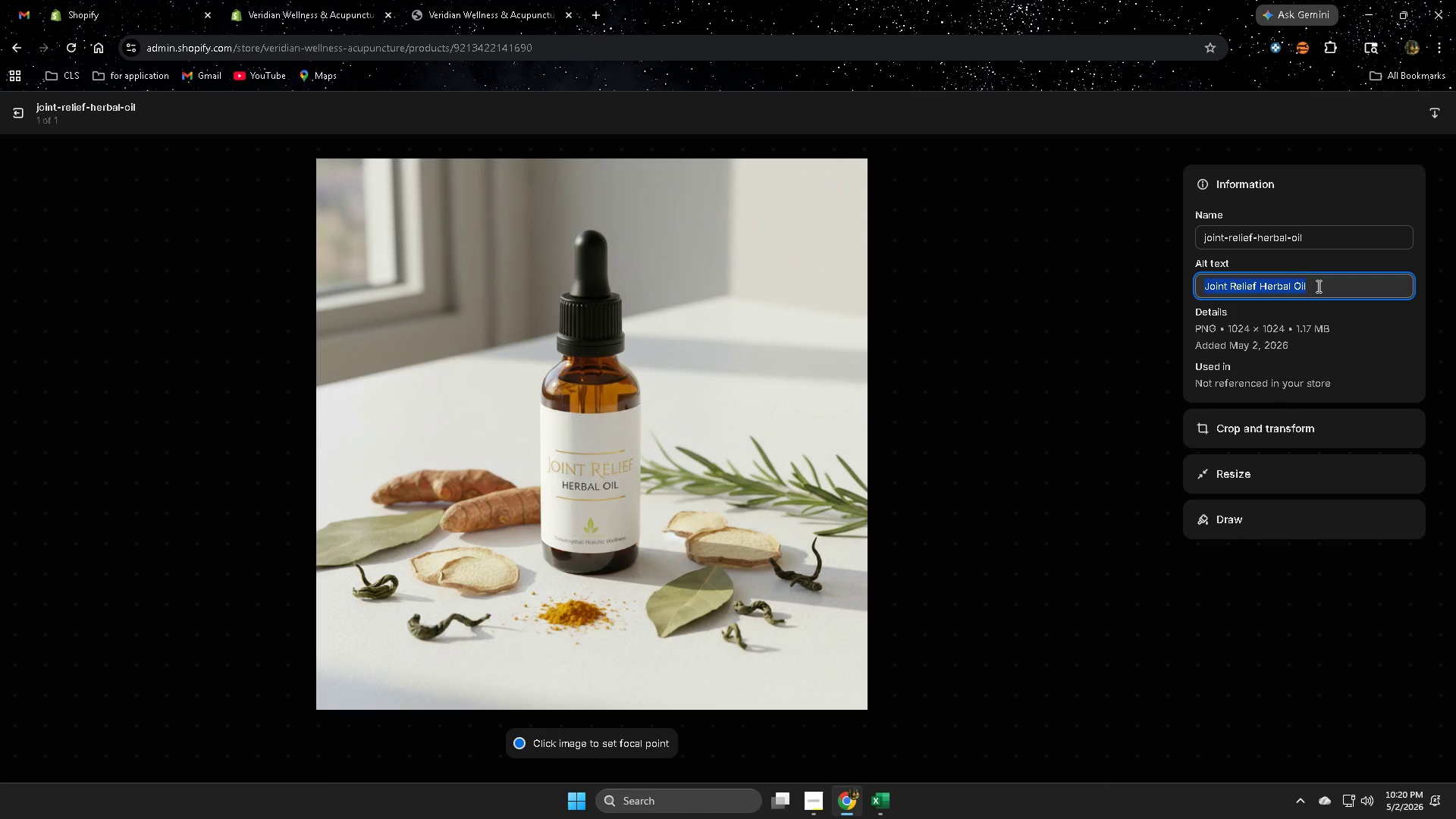 
key(Control+V)
 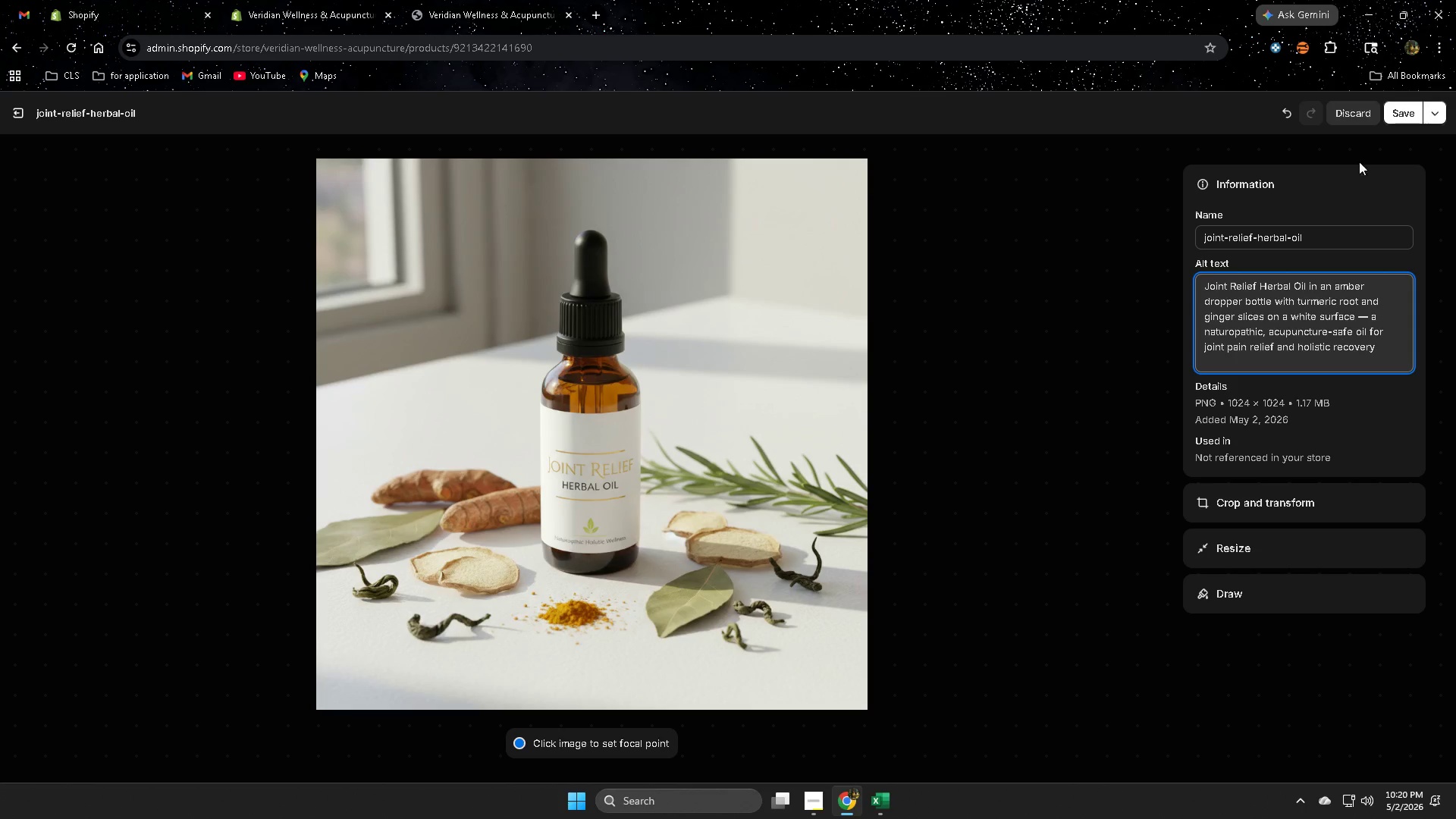 
left_click([1406, 111])
 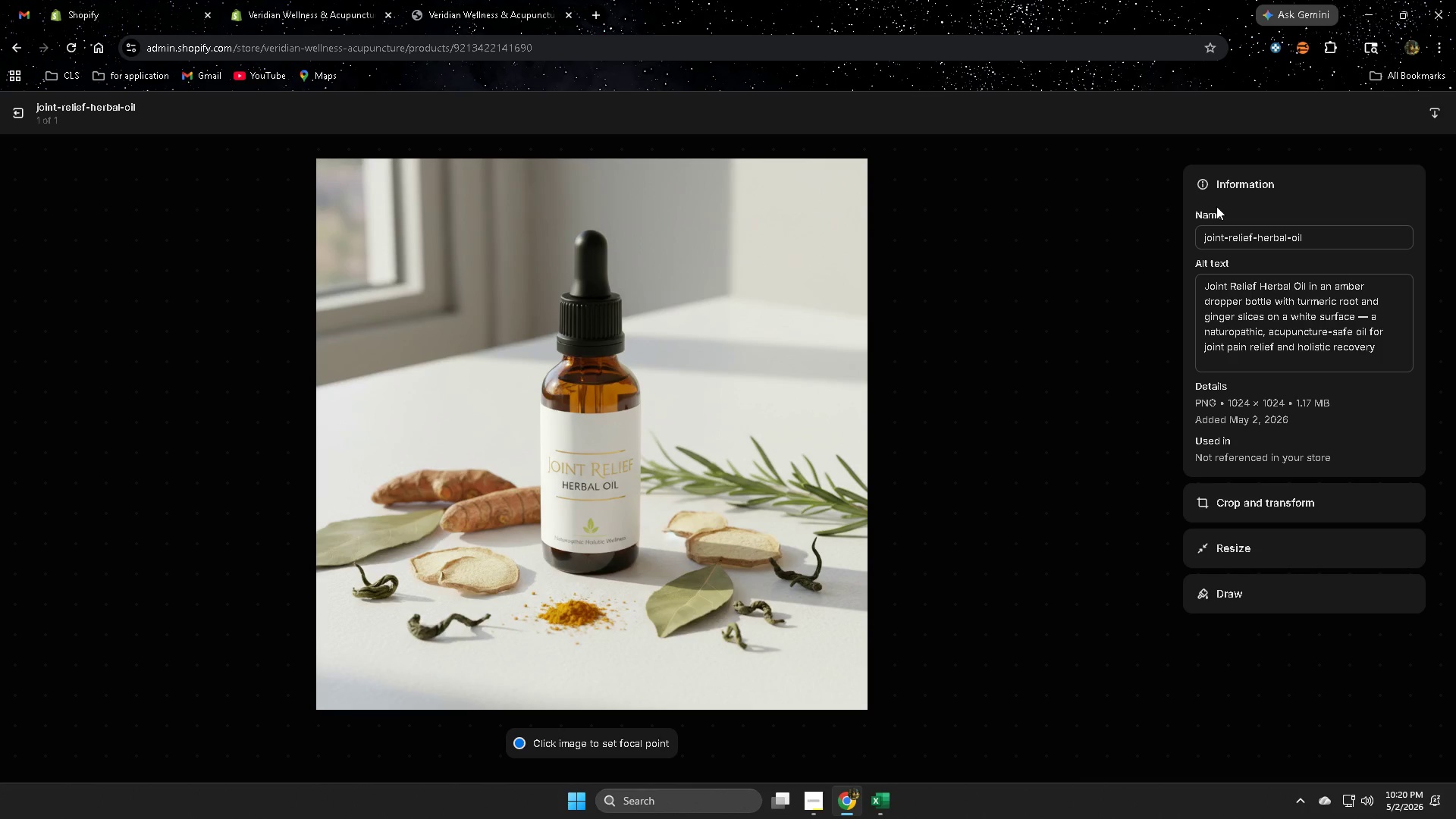 
wait(12.33)
 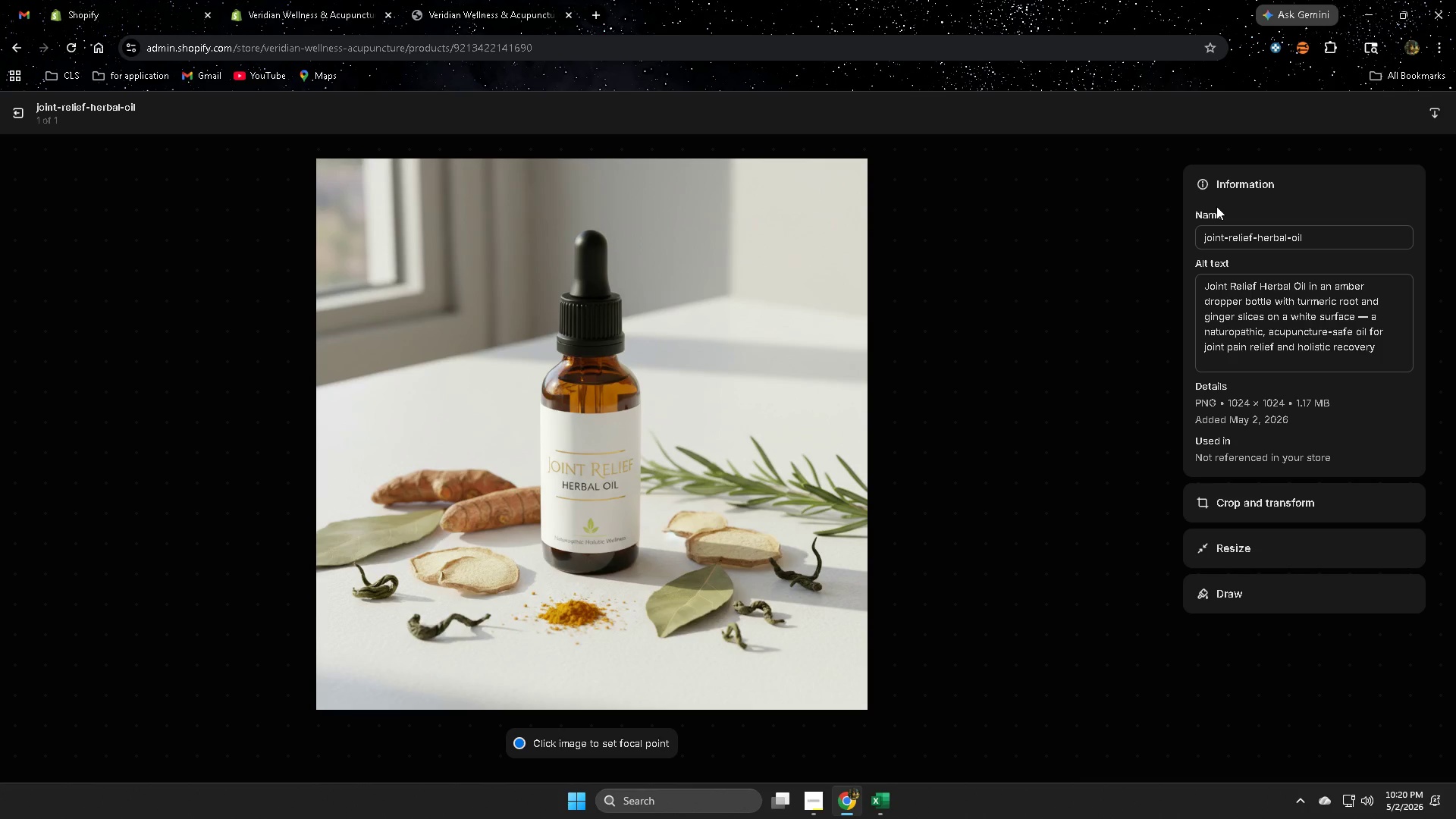 
left_click([20, 117])
 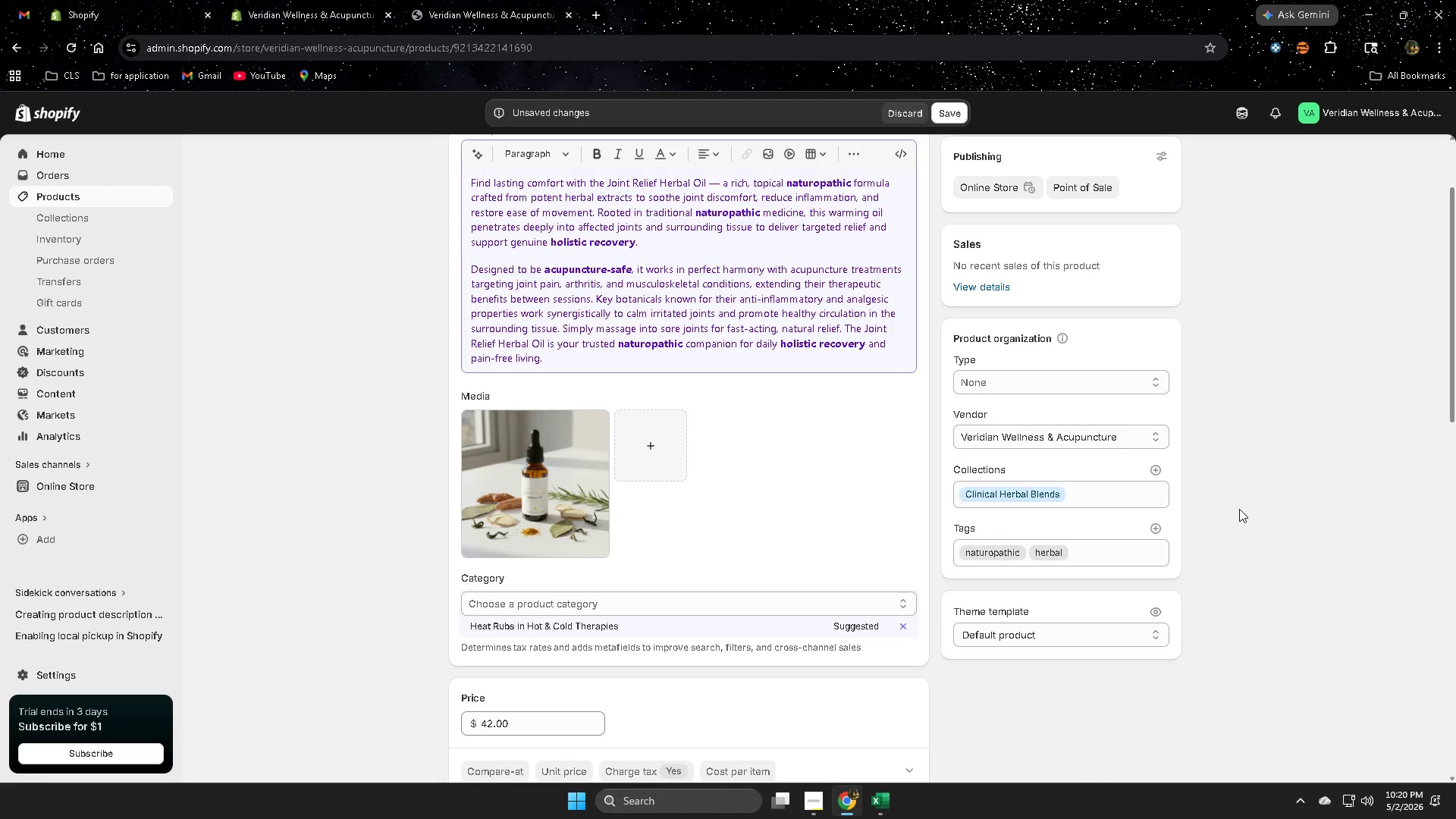 
wait(17.48)
 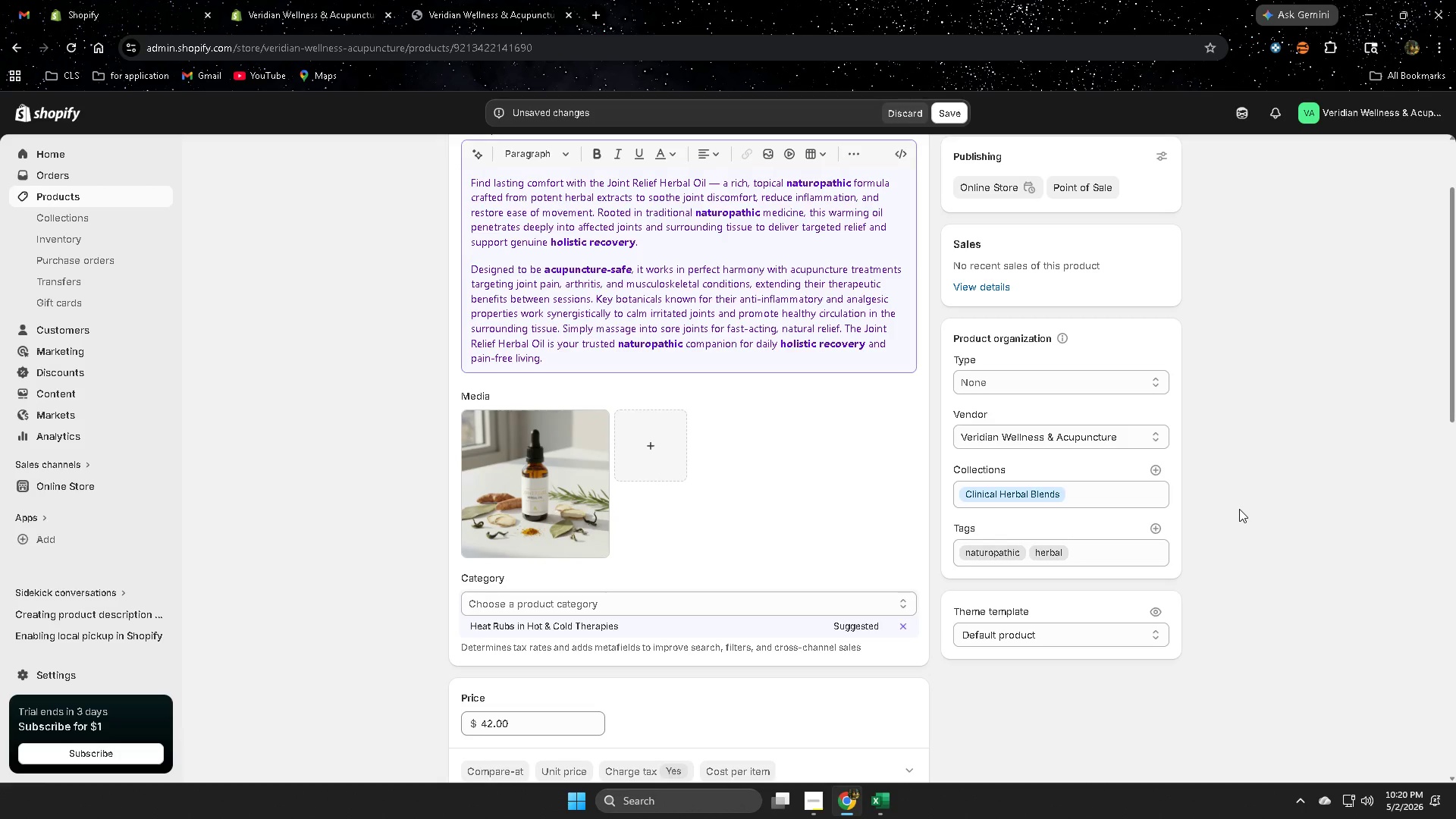 
scroll: coordinate [956, 429], scroll_direction: up, amount: 1.0
 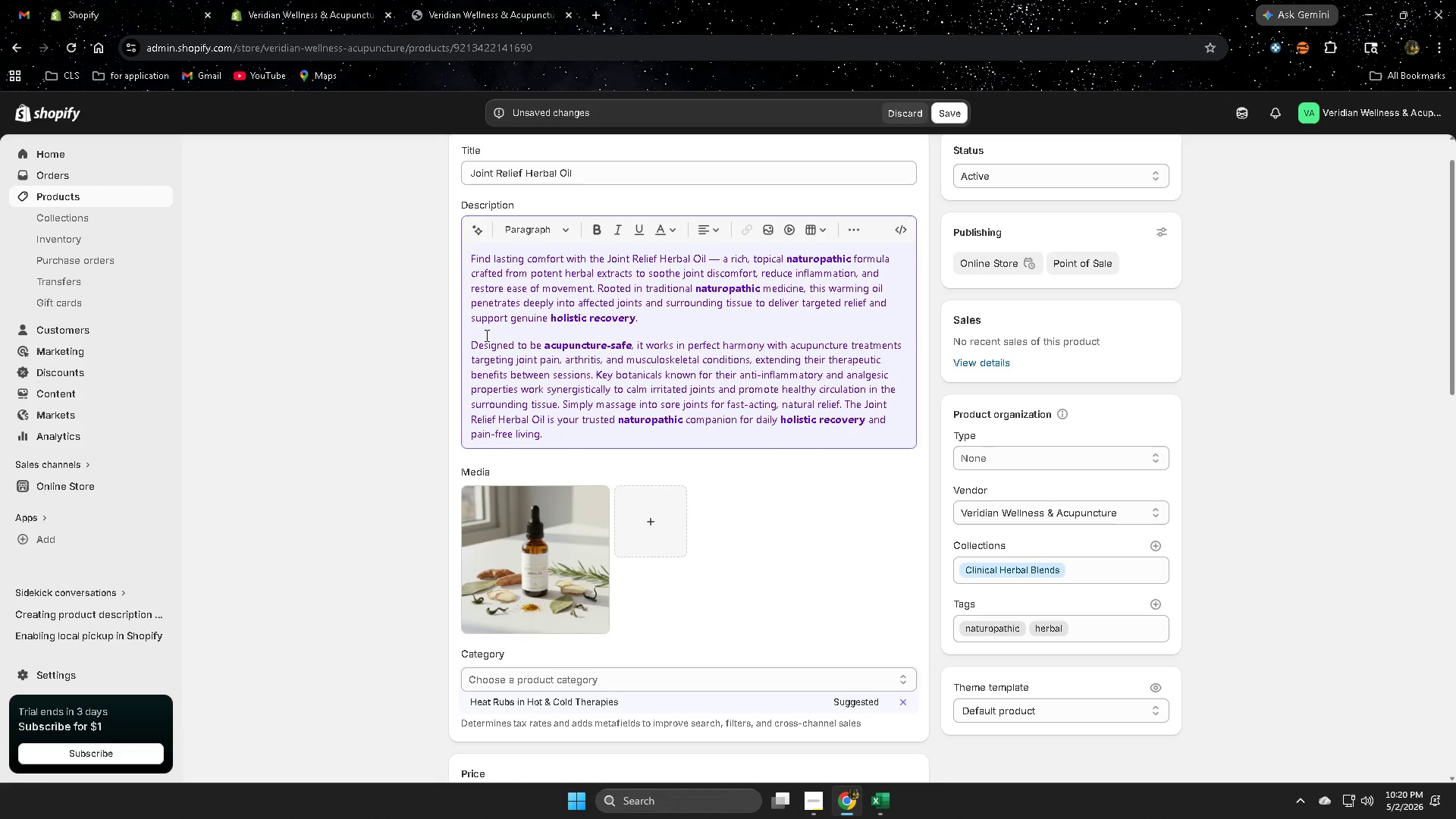 
left_click([482, 334])
 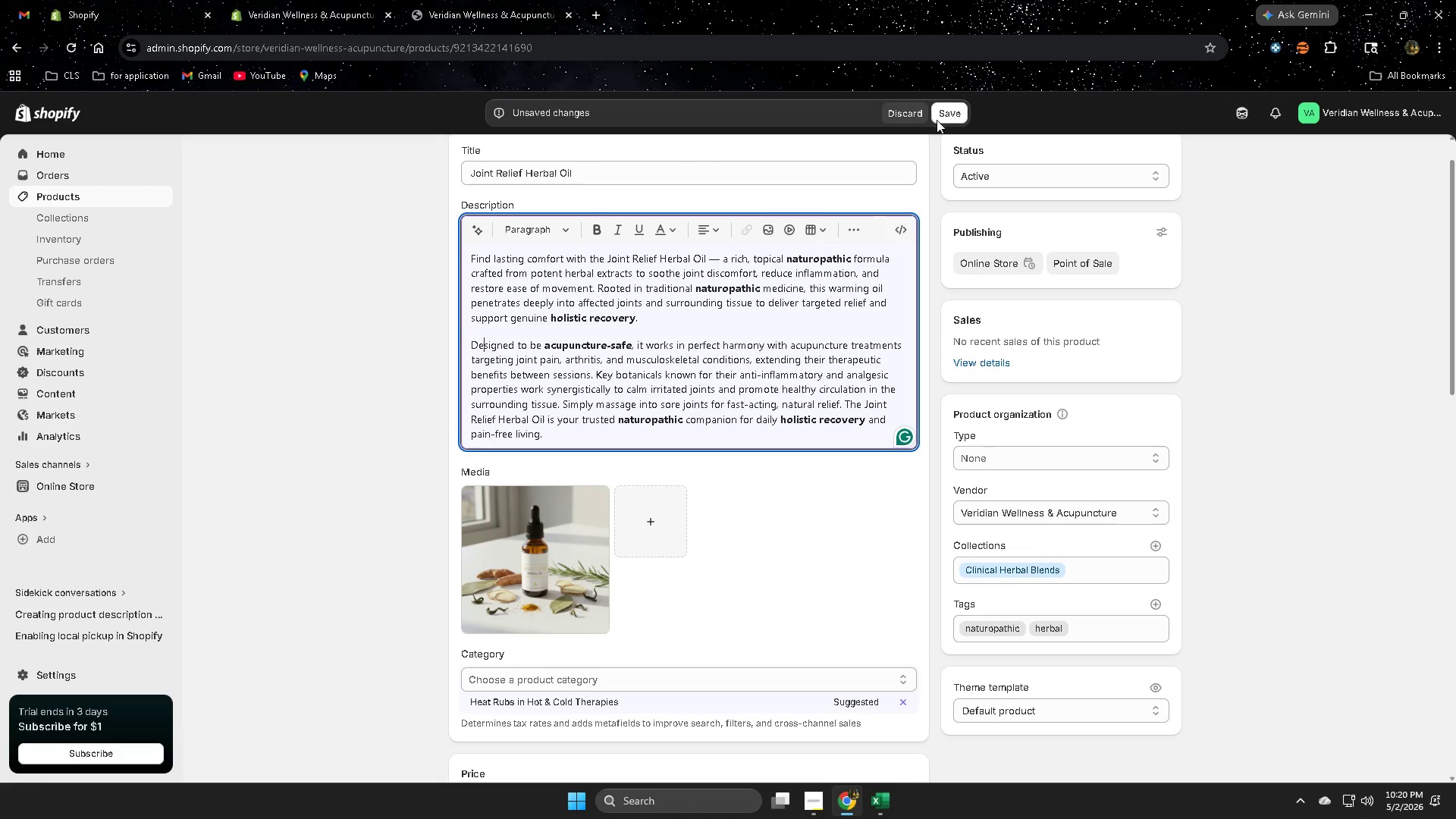 
left_click([937, 119])
 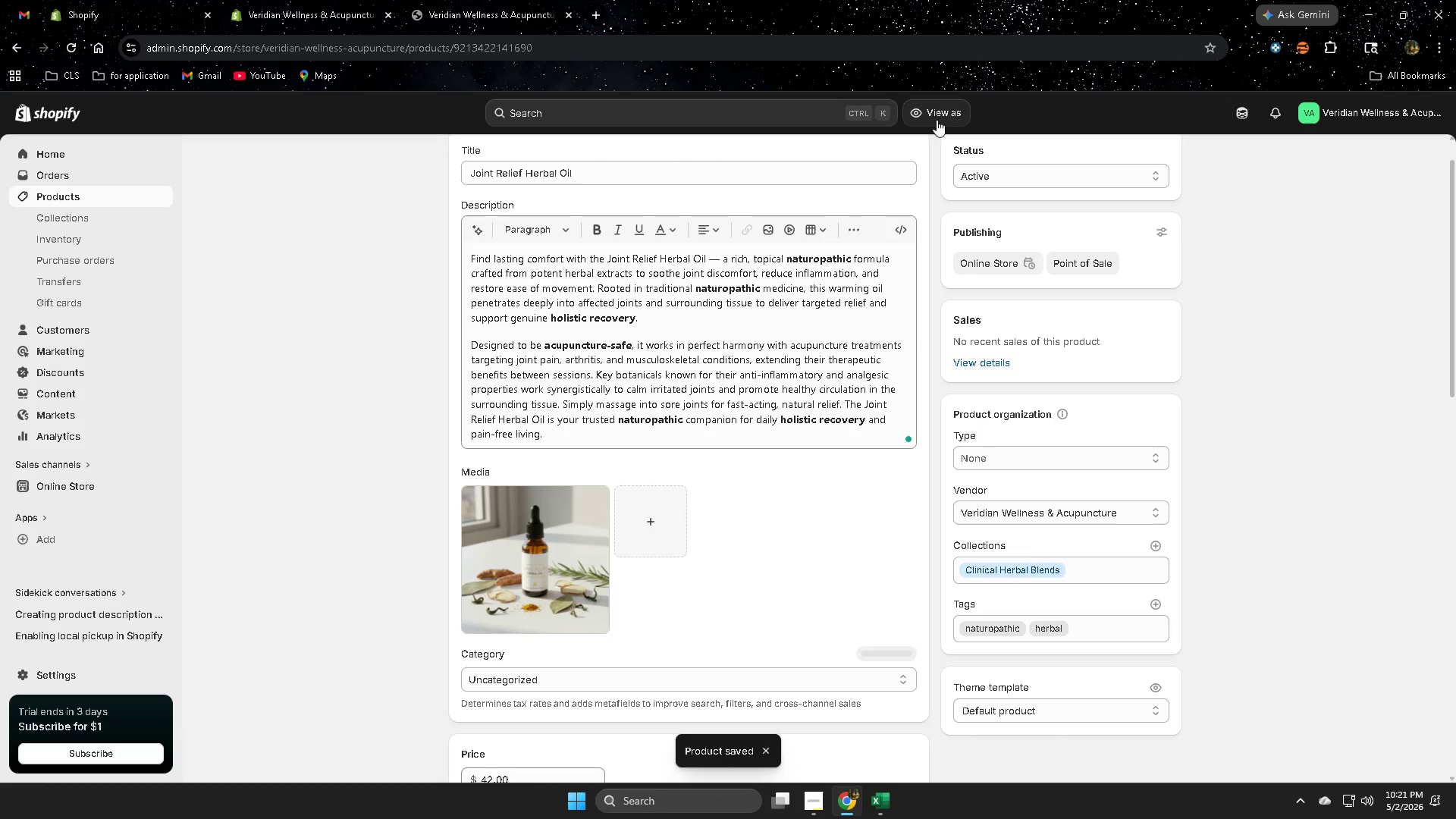 
wait(5.86)
 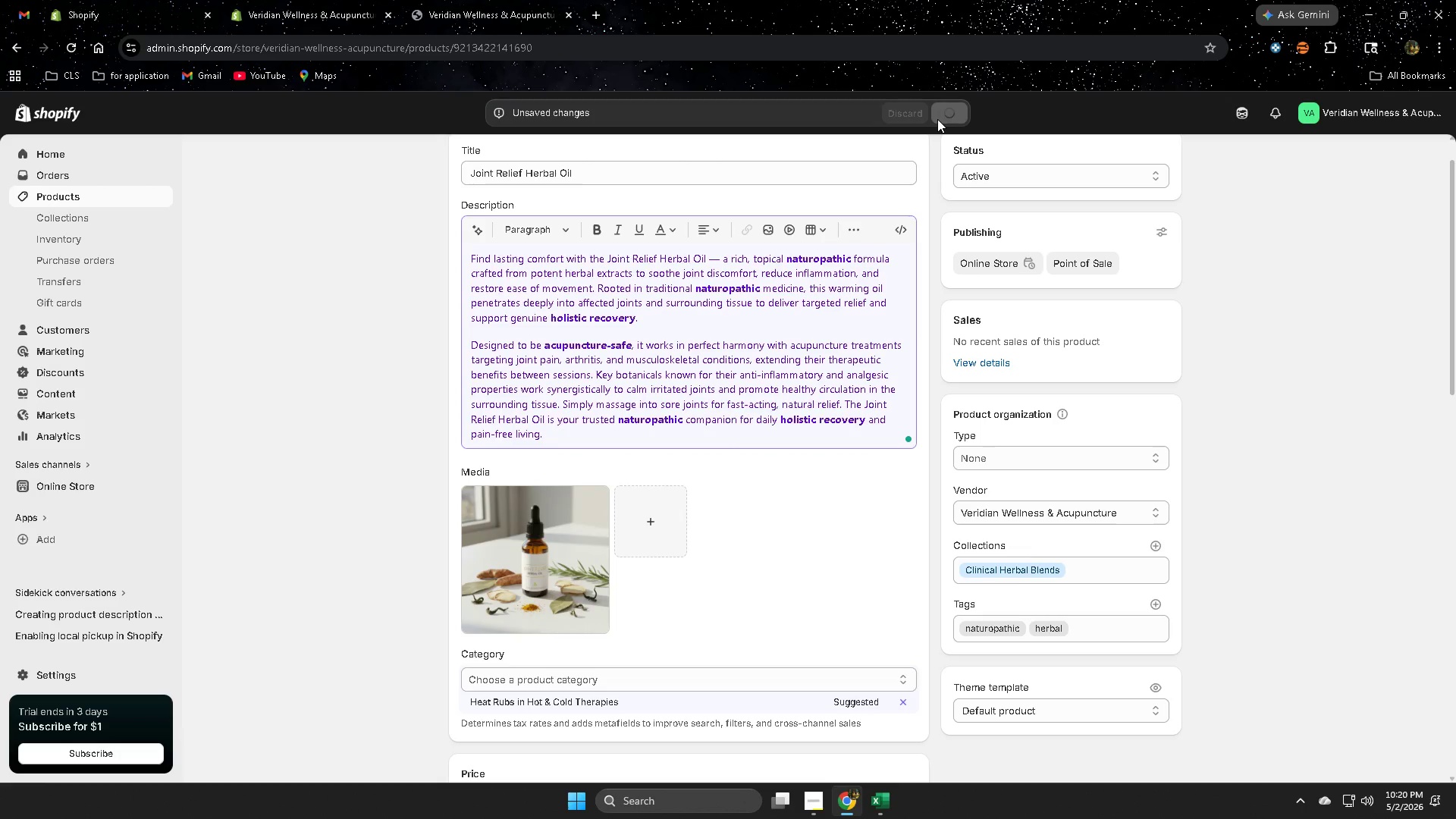 
left_click([380, 551])
 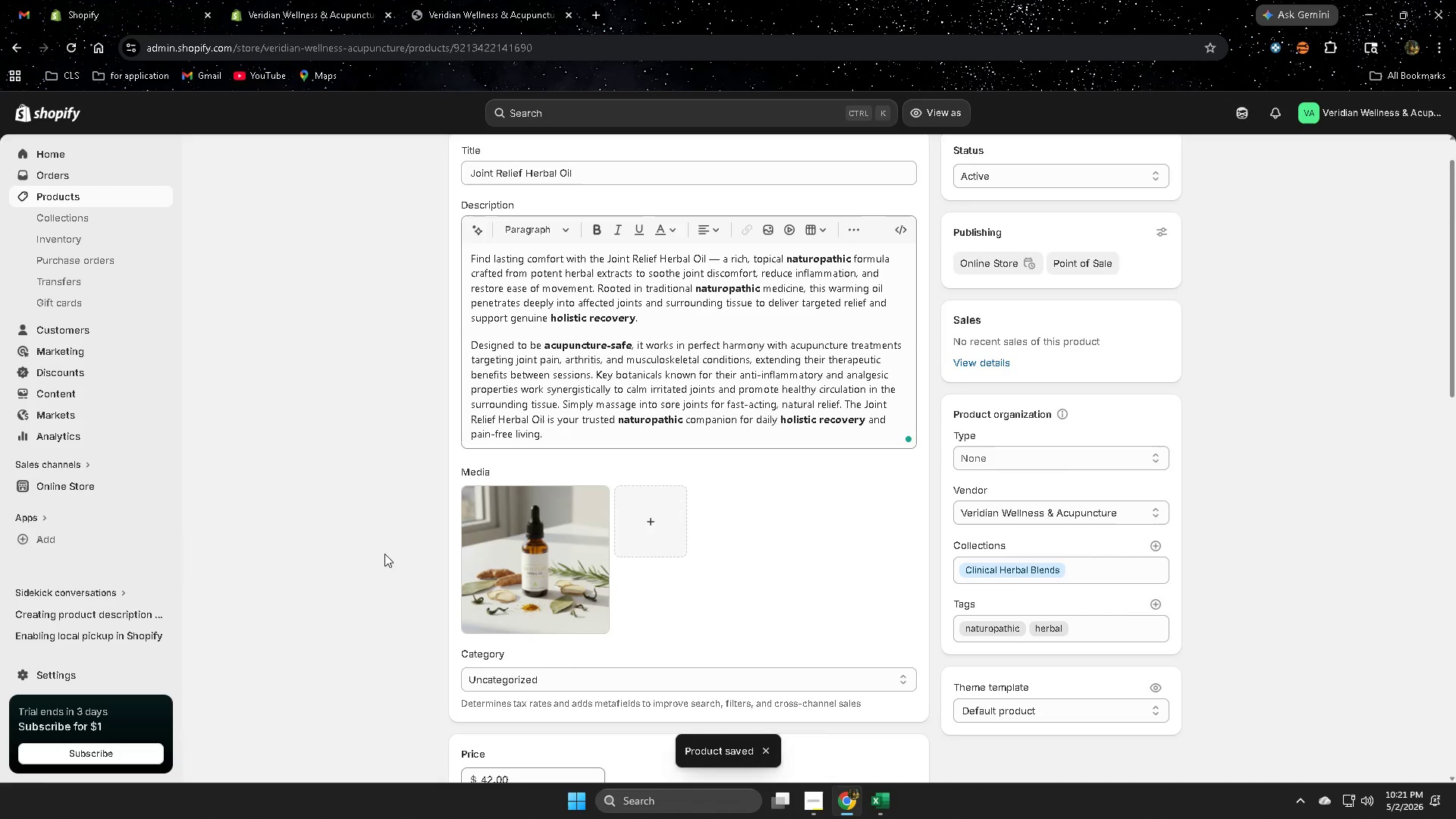 
scroll: coordinate [386, 561], scroll_direction: down, amount: 9.0
 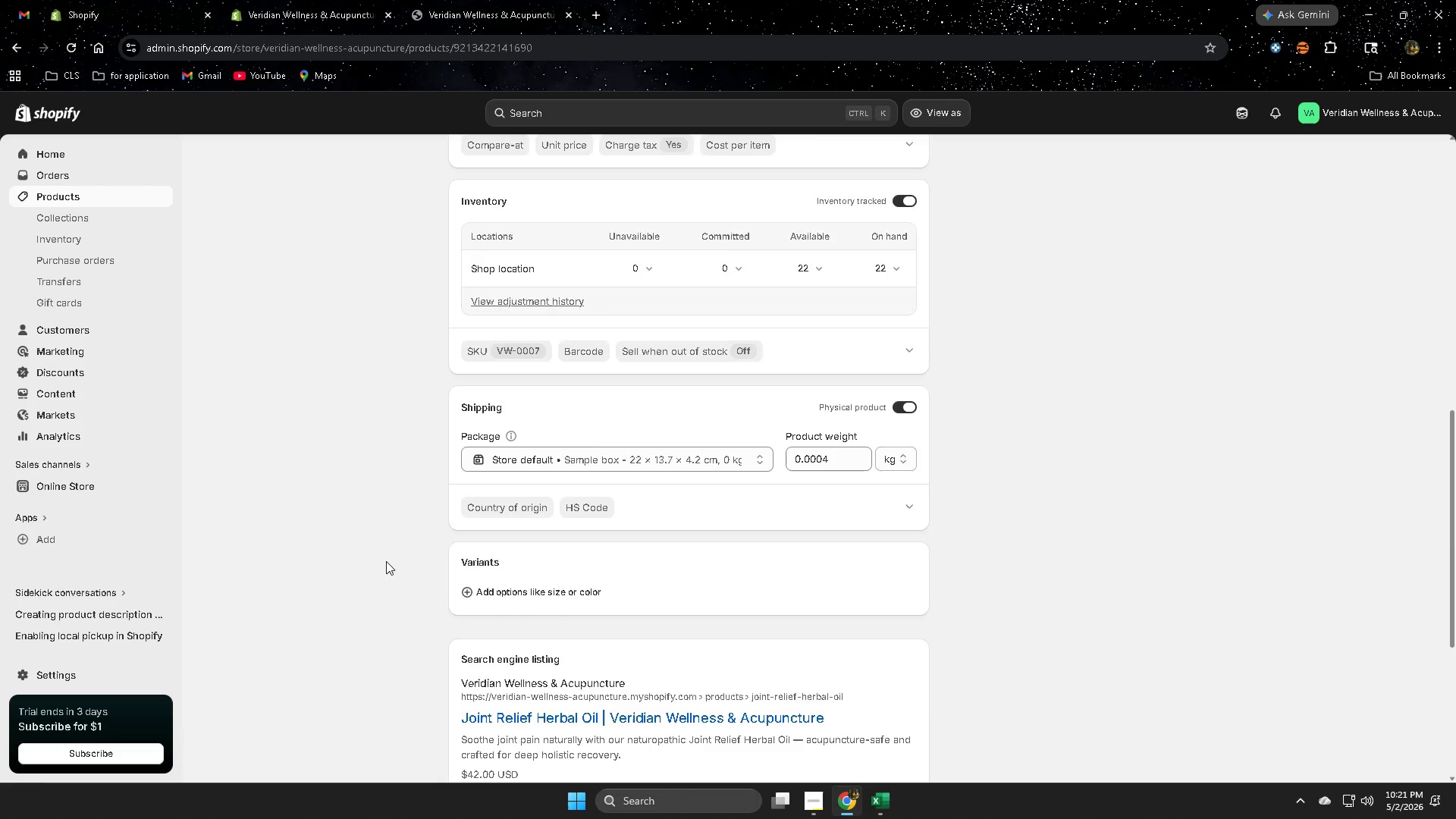 
scroll: coordinate [386, 561], scroll_direction: up, amount: 4.0
 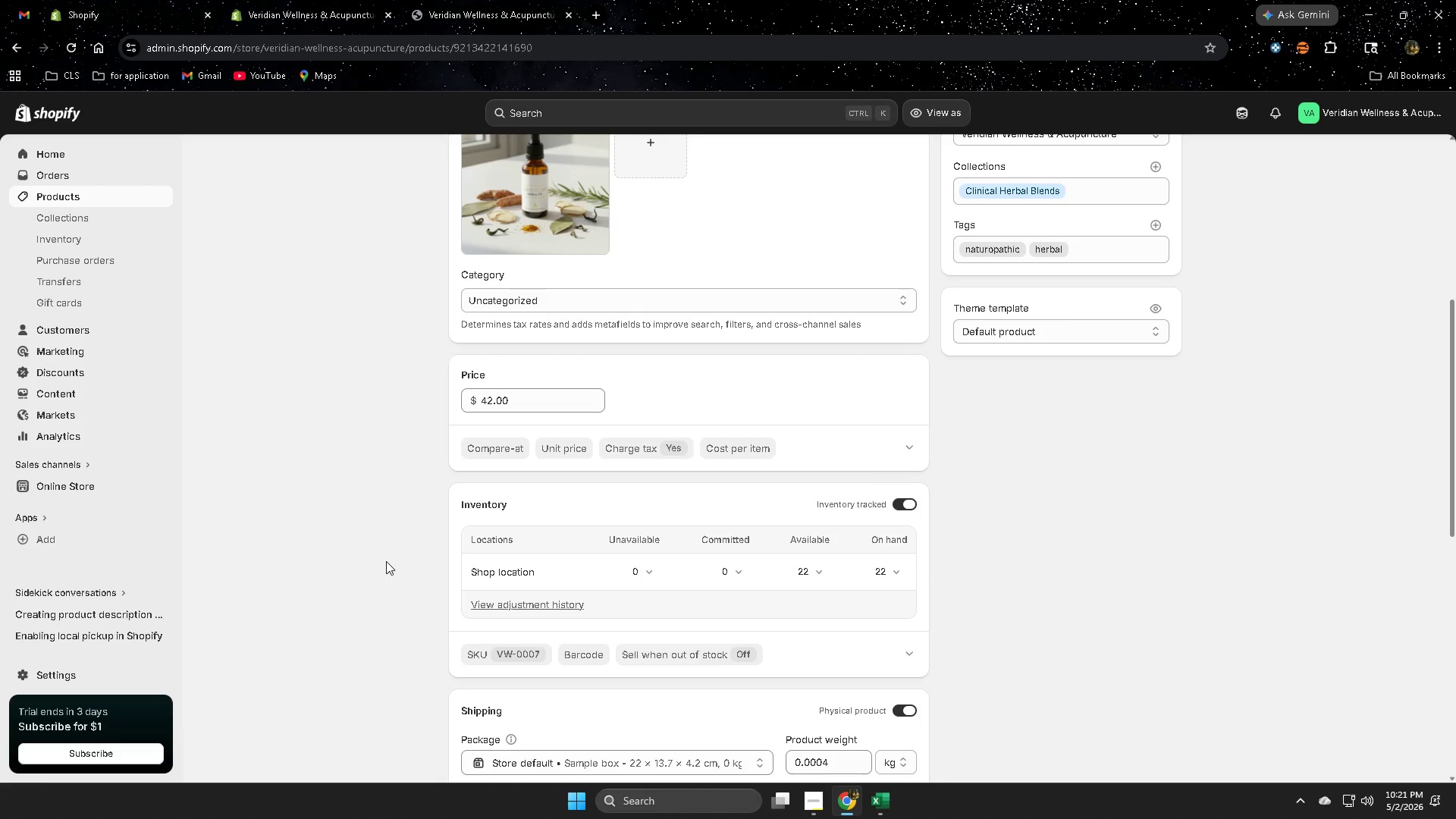 
scroll: coordinate [384, 561], scroll_direction: down, amount: 8.0
 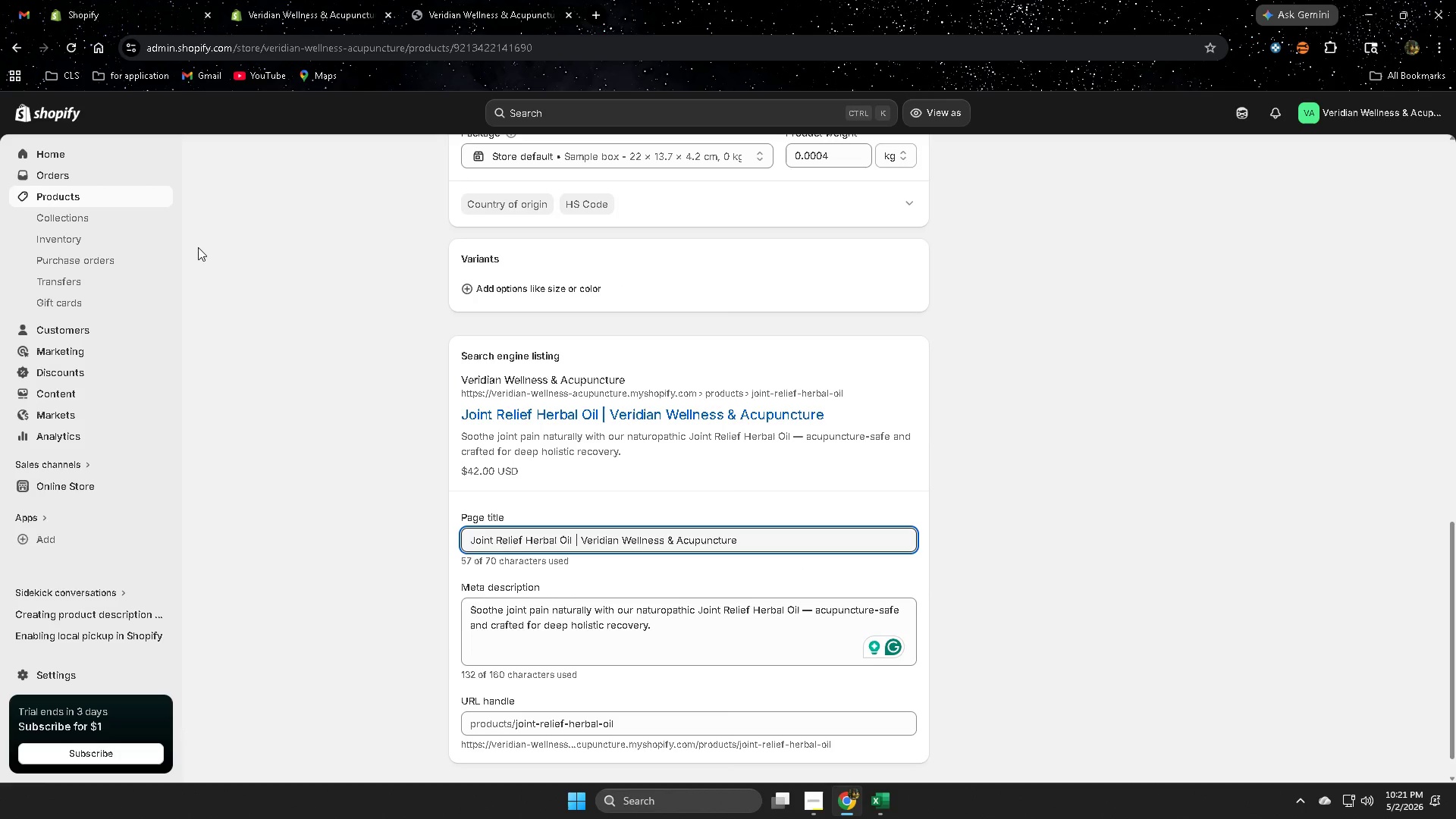 
left_click([92, 202])
 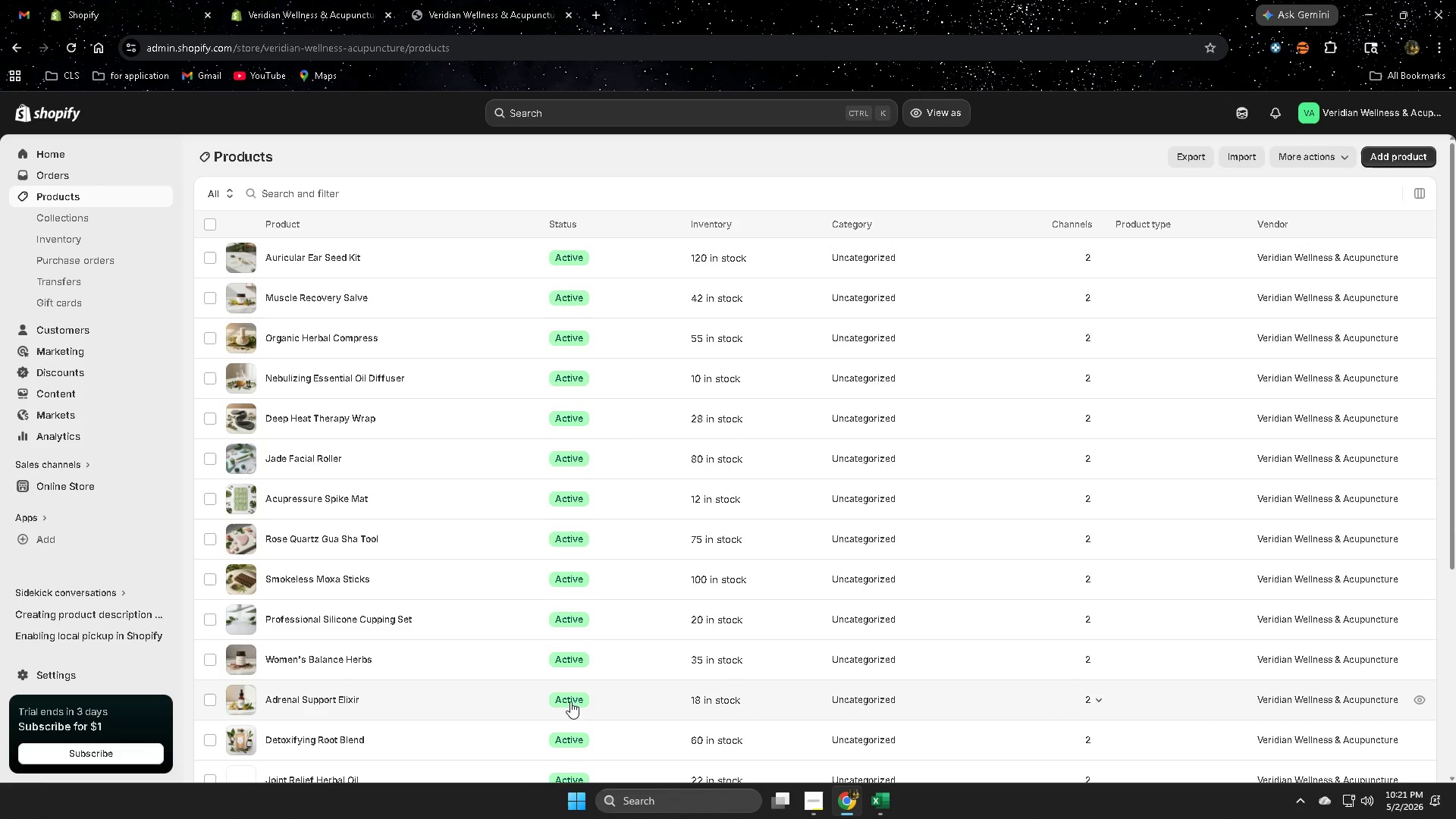 
scroll: coordinate [443, 650], scroll_direction: down, amount: 6.0
 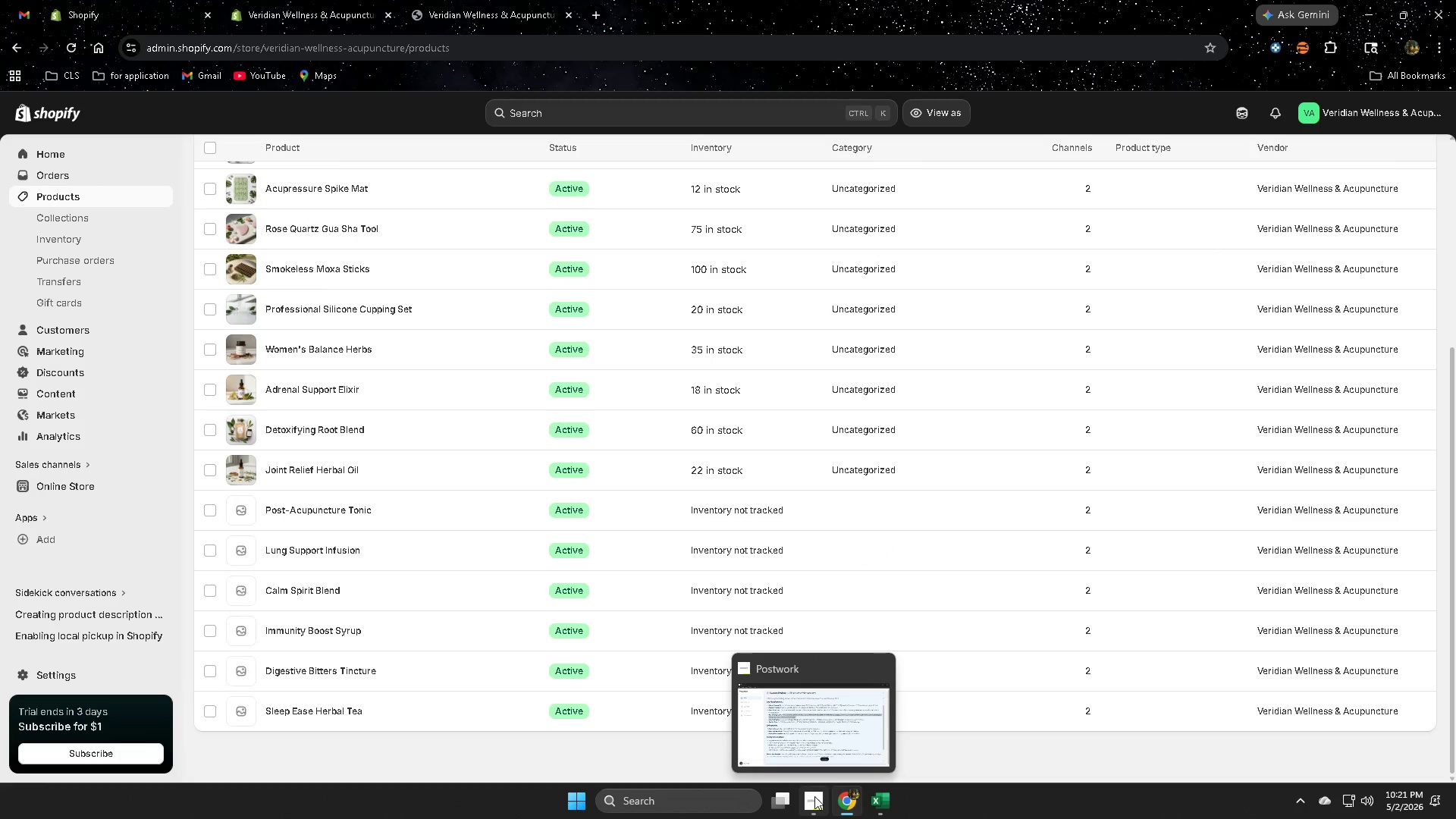 
left_click([795, 736])